 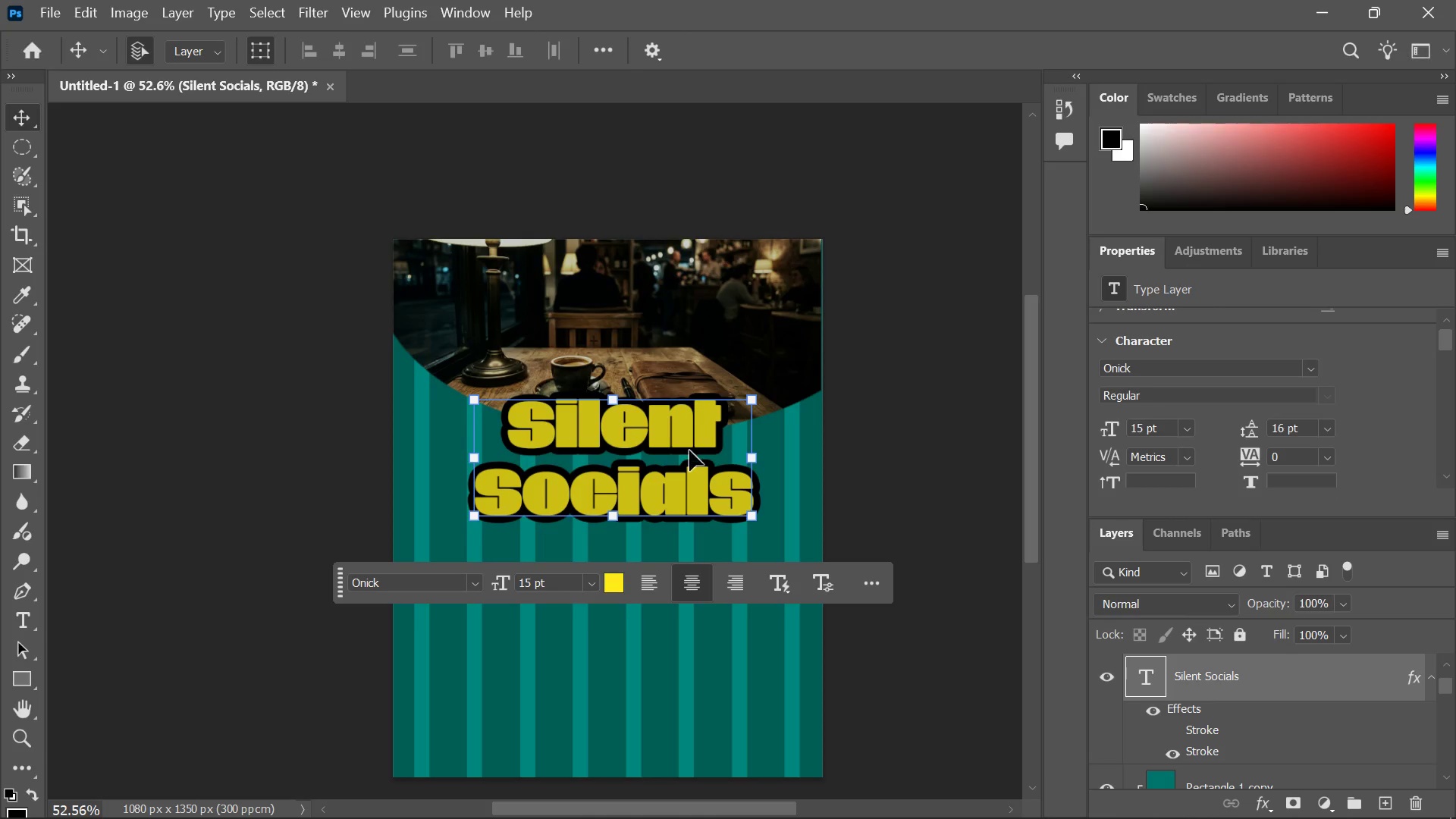 
left_click_drag(start_coordinate=[686, 448], to_coordinate=[686, 410])
 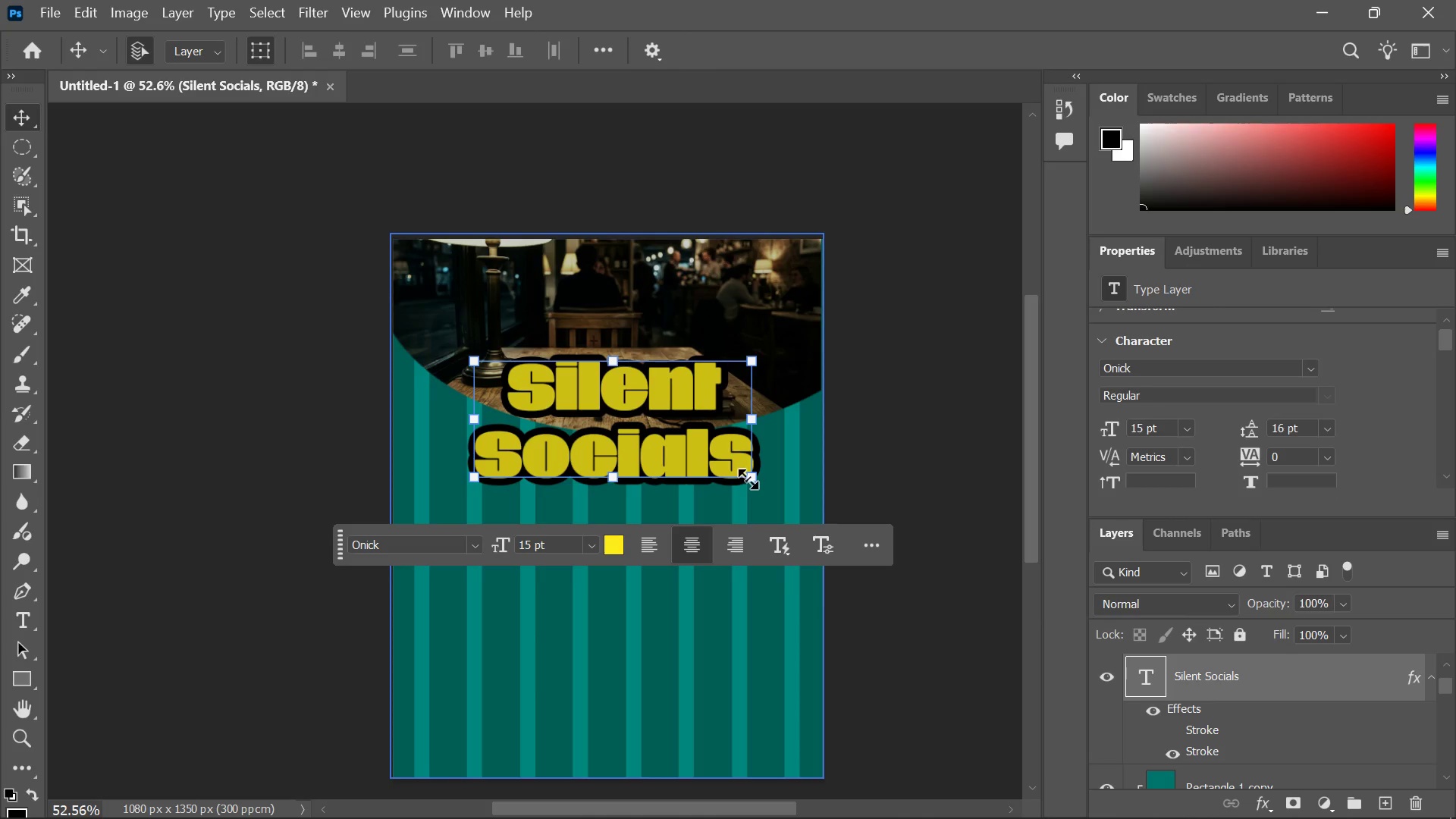 
left_click_drag(start_coordinate=[752, 476], to_coordinate=[768, 486])
 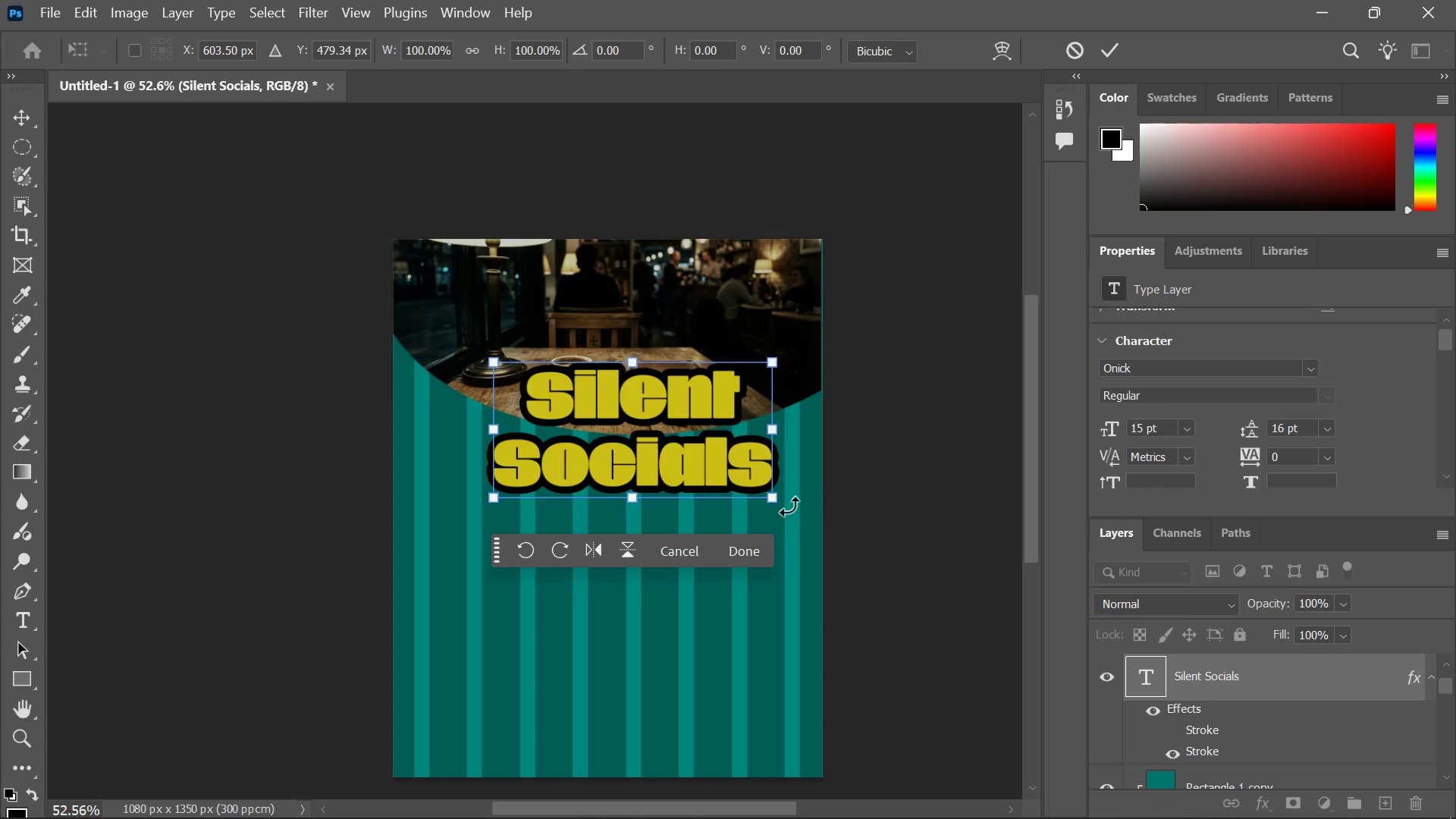 
left_click_drag(start_coordinate=[779, 500], to_coordinate=[808, 548])
 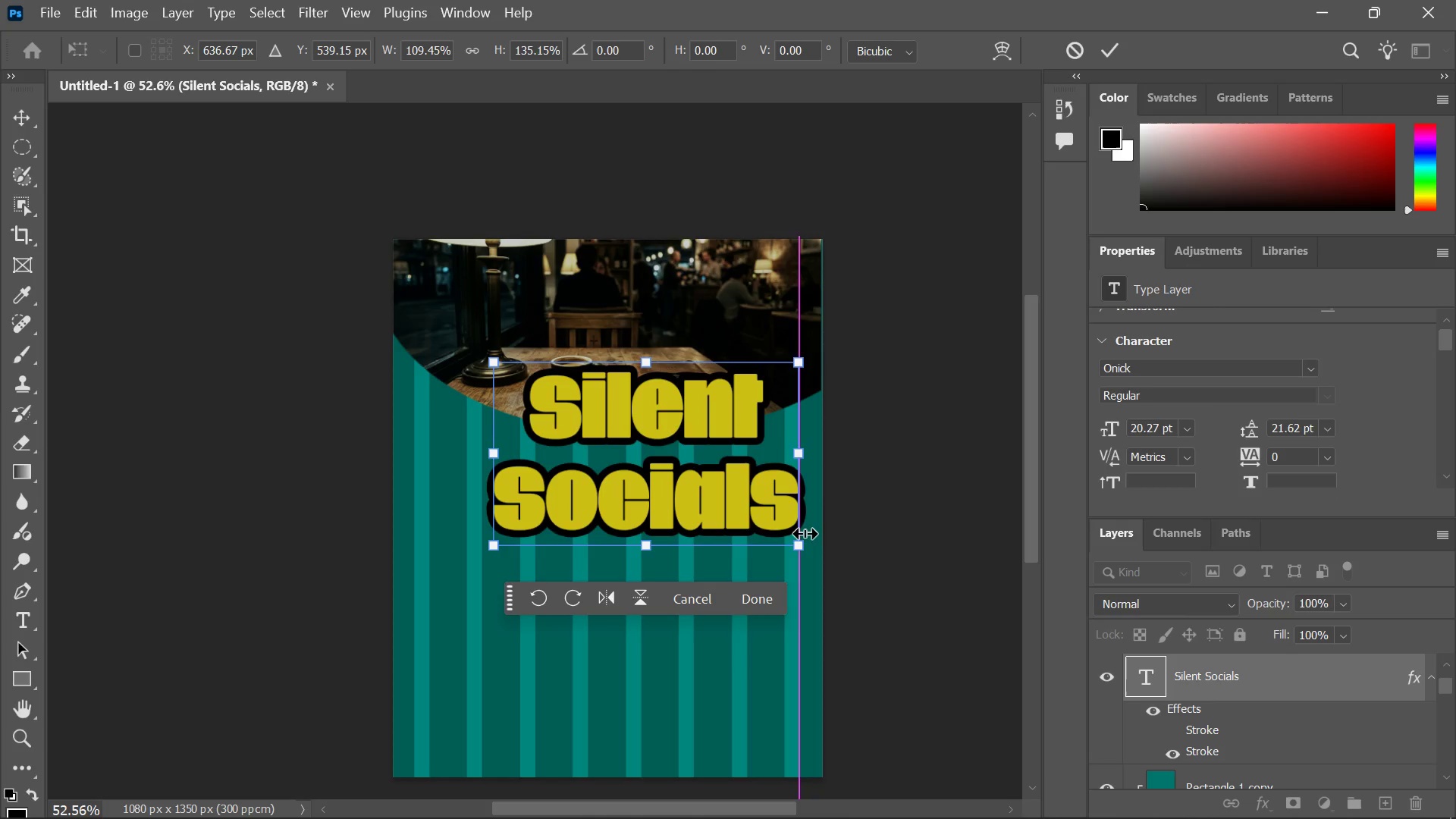 
key(Control+Z)
 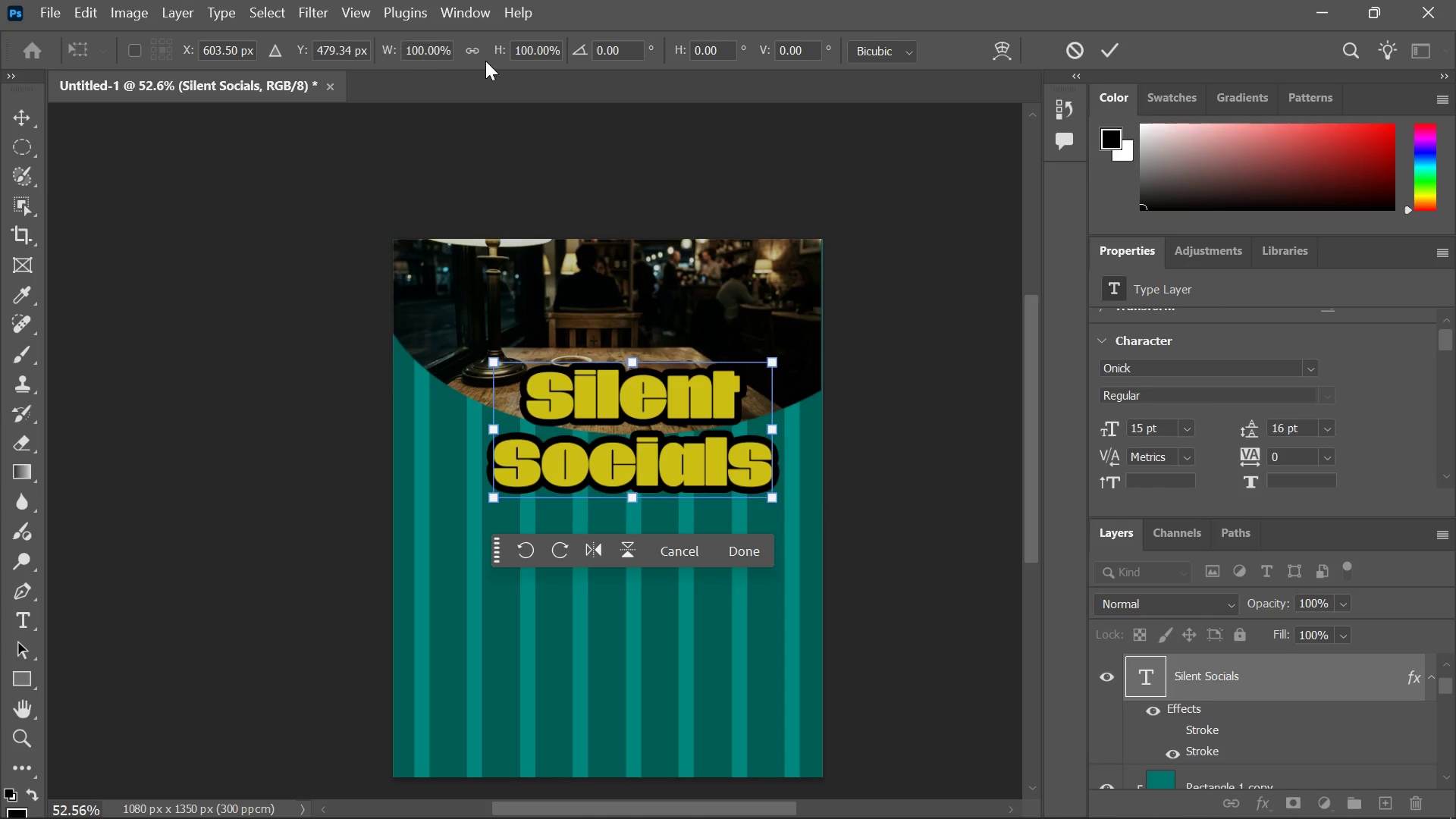 
left_click([463, 58])
 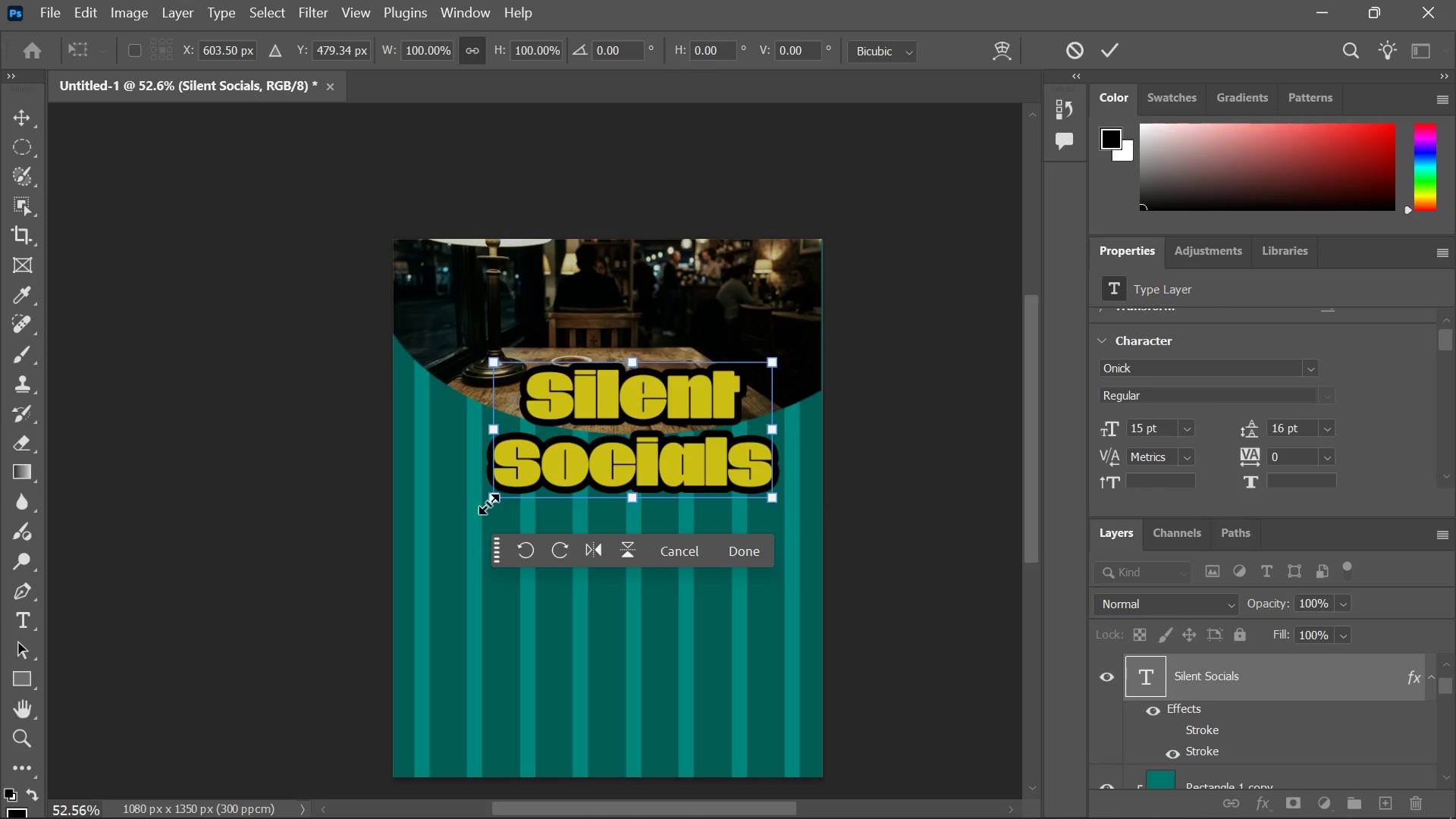 
left_click_drag(start_coordinate=[492, 499], to_coordinate=[440, 532])
 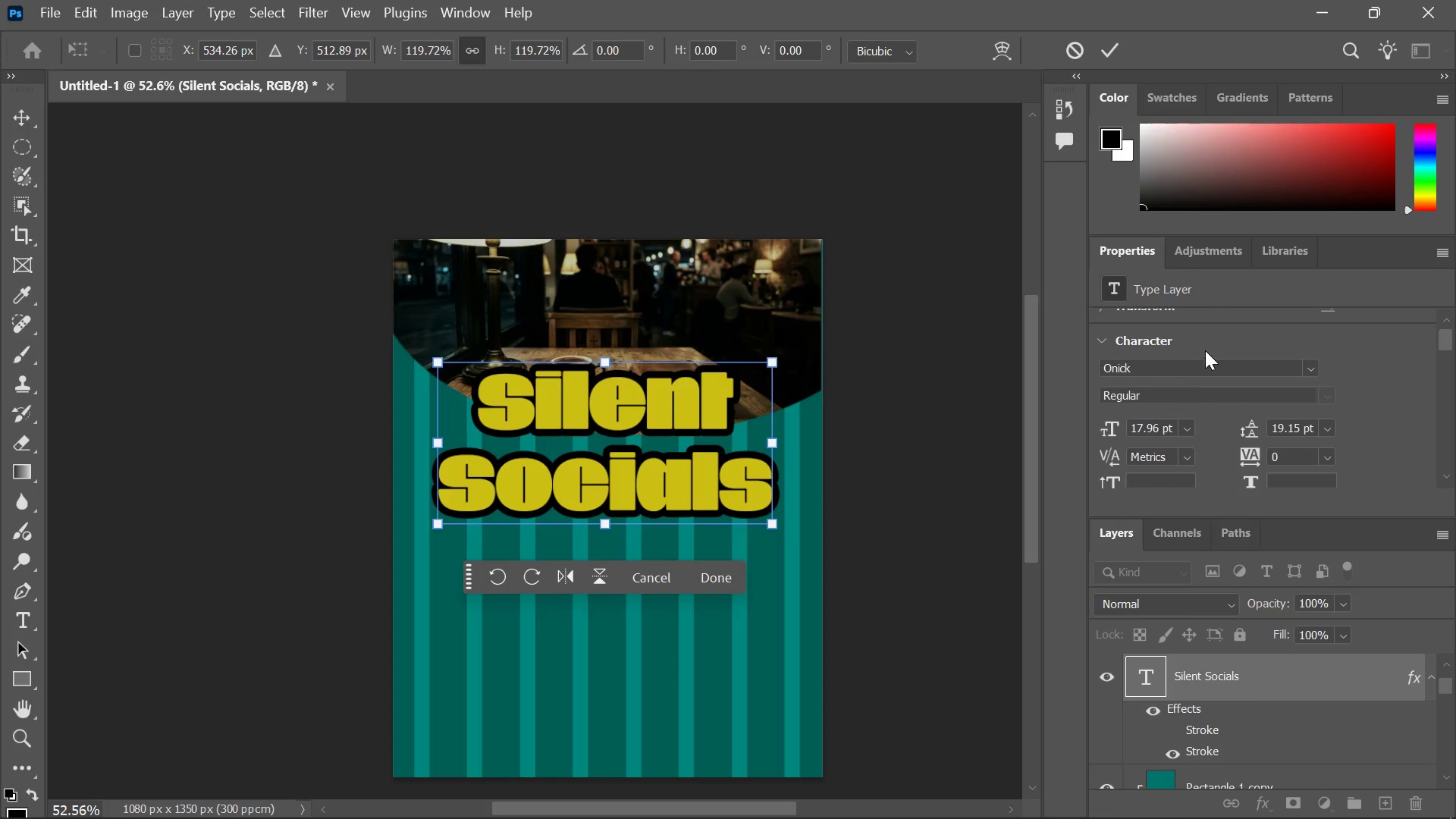 
scroll: coordinate [1285, 381], scroll_direction: up, amount: 3.0
 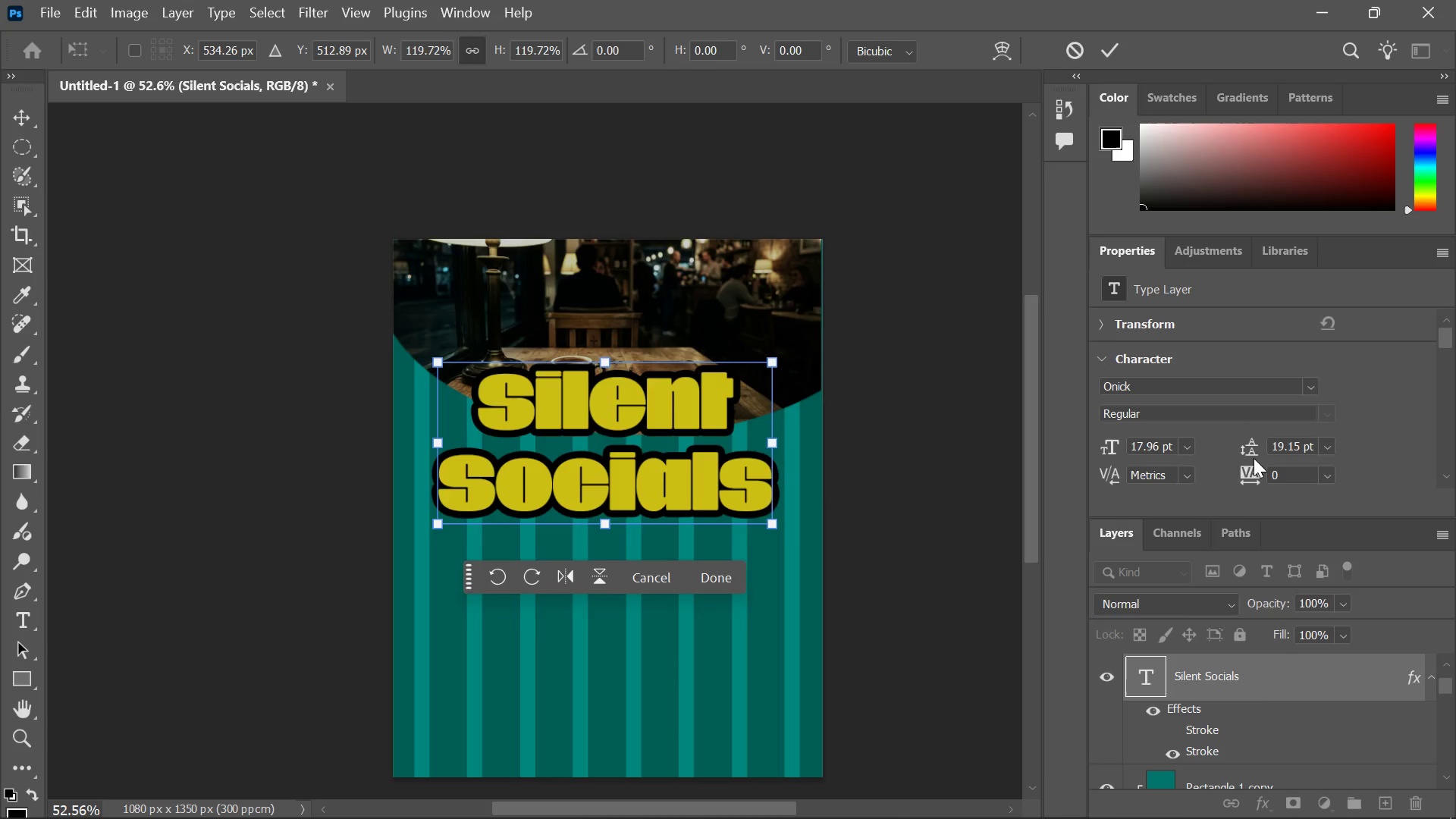 
left_click_drag(start_coordinate=[1251, 453], to_coordinate=[1244, 453])
 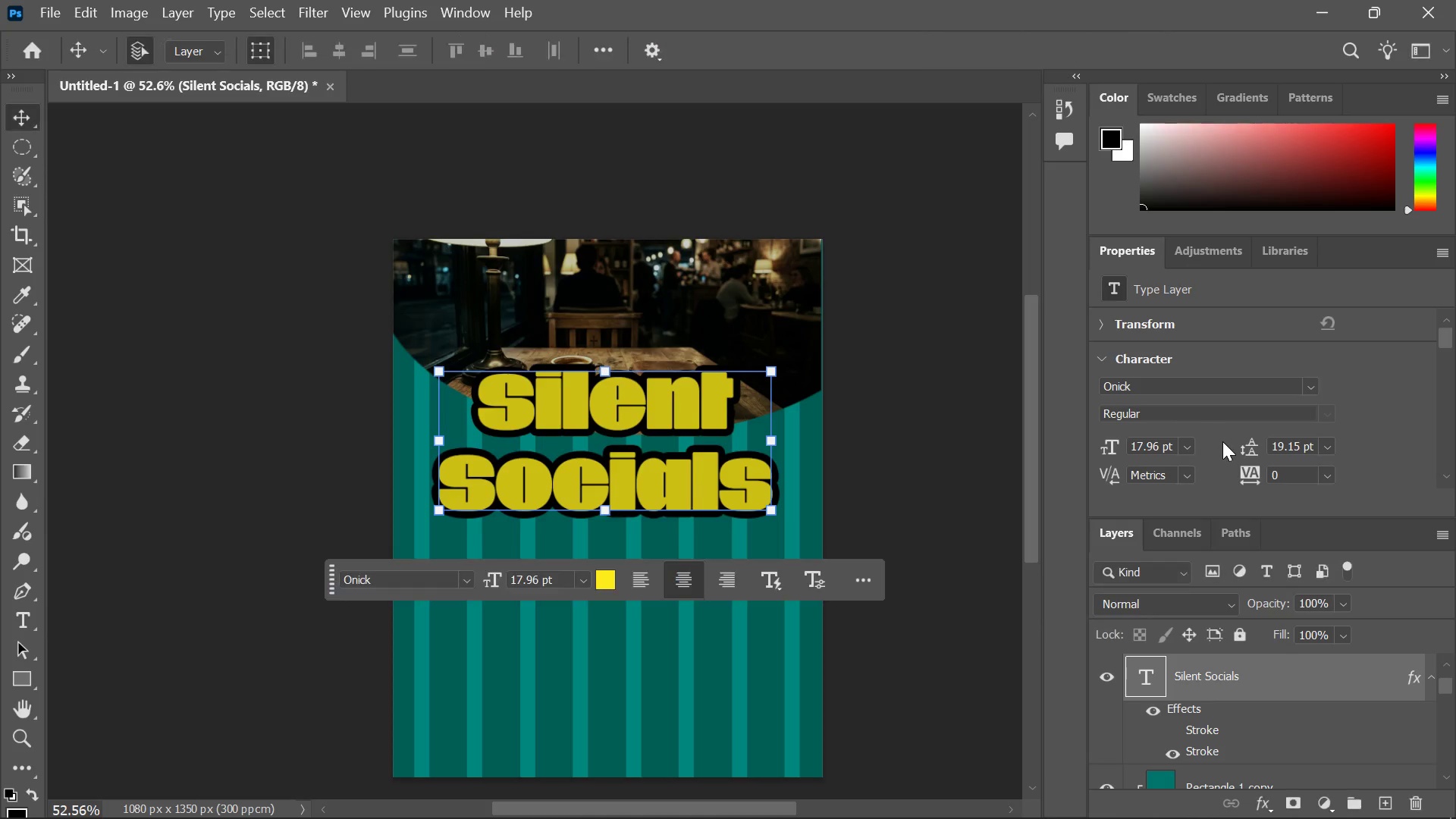 
left_click_drag(start_coordinate=[1246, 444], to_coordinate=[1241, 444])
 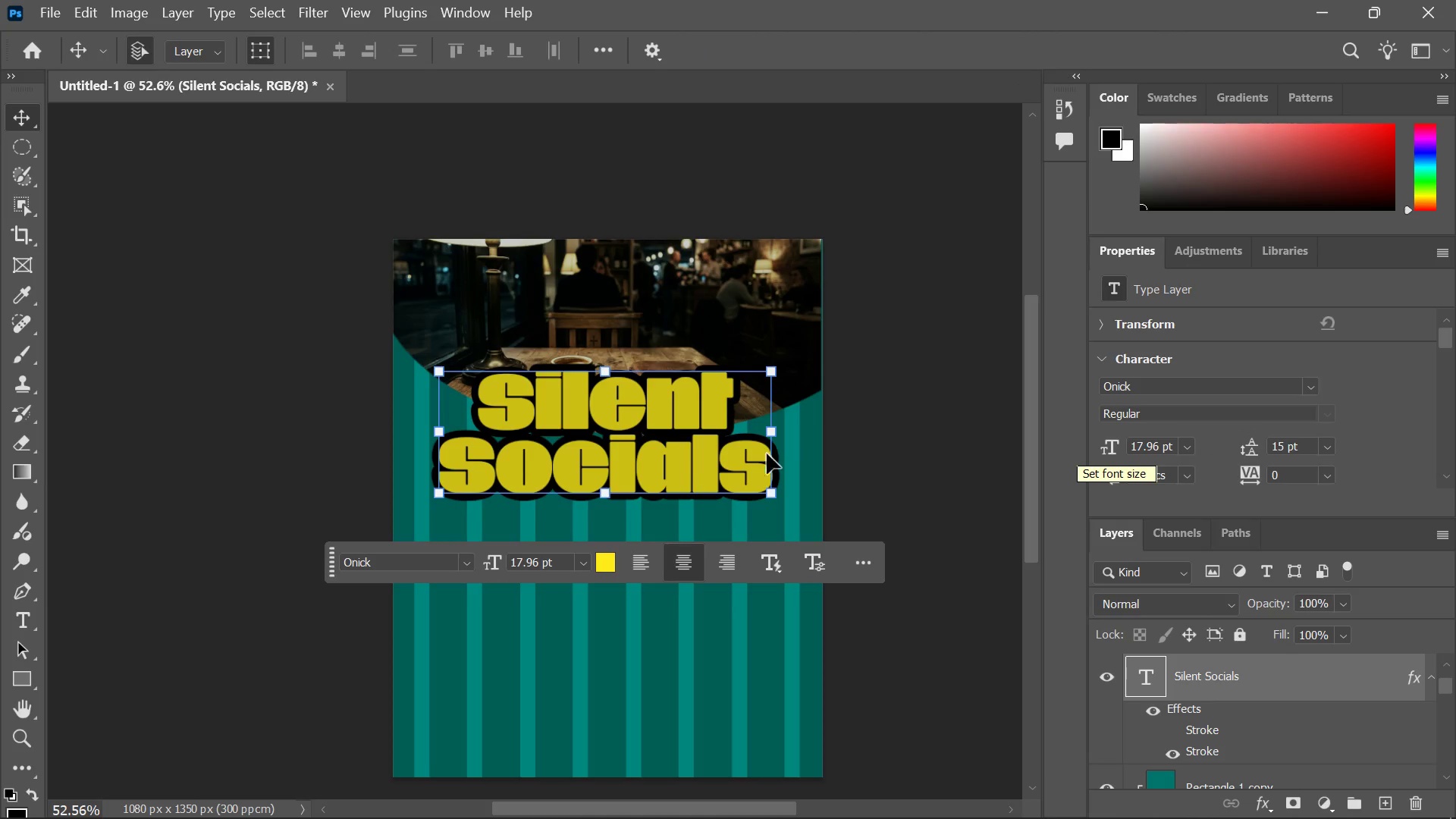 
left_click_drag(start_coordinate=[692, 453], to_coordinate=[689, 469])
 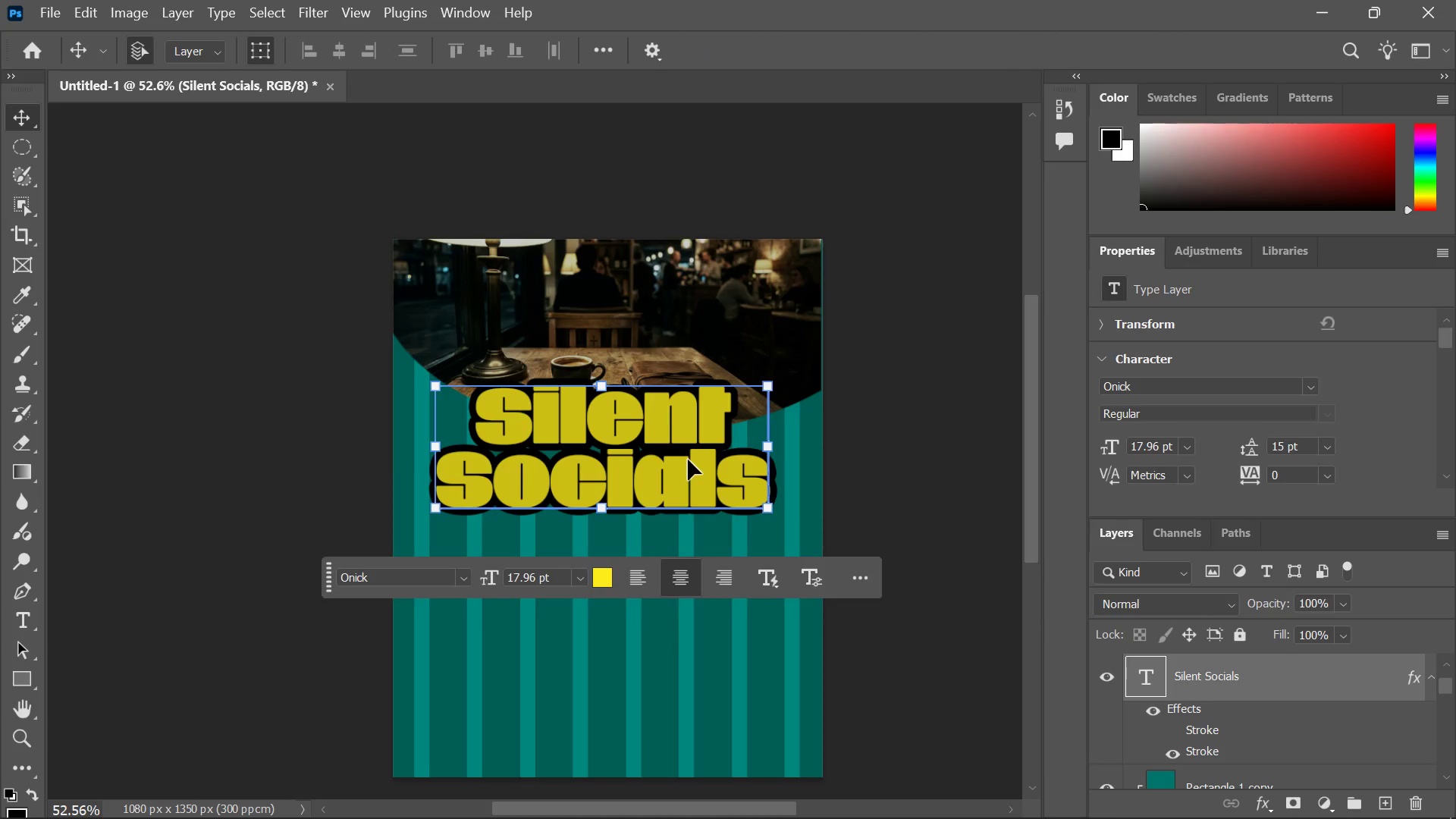 
wait(8.94)
 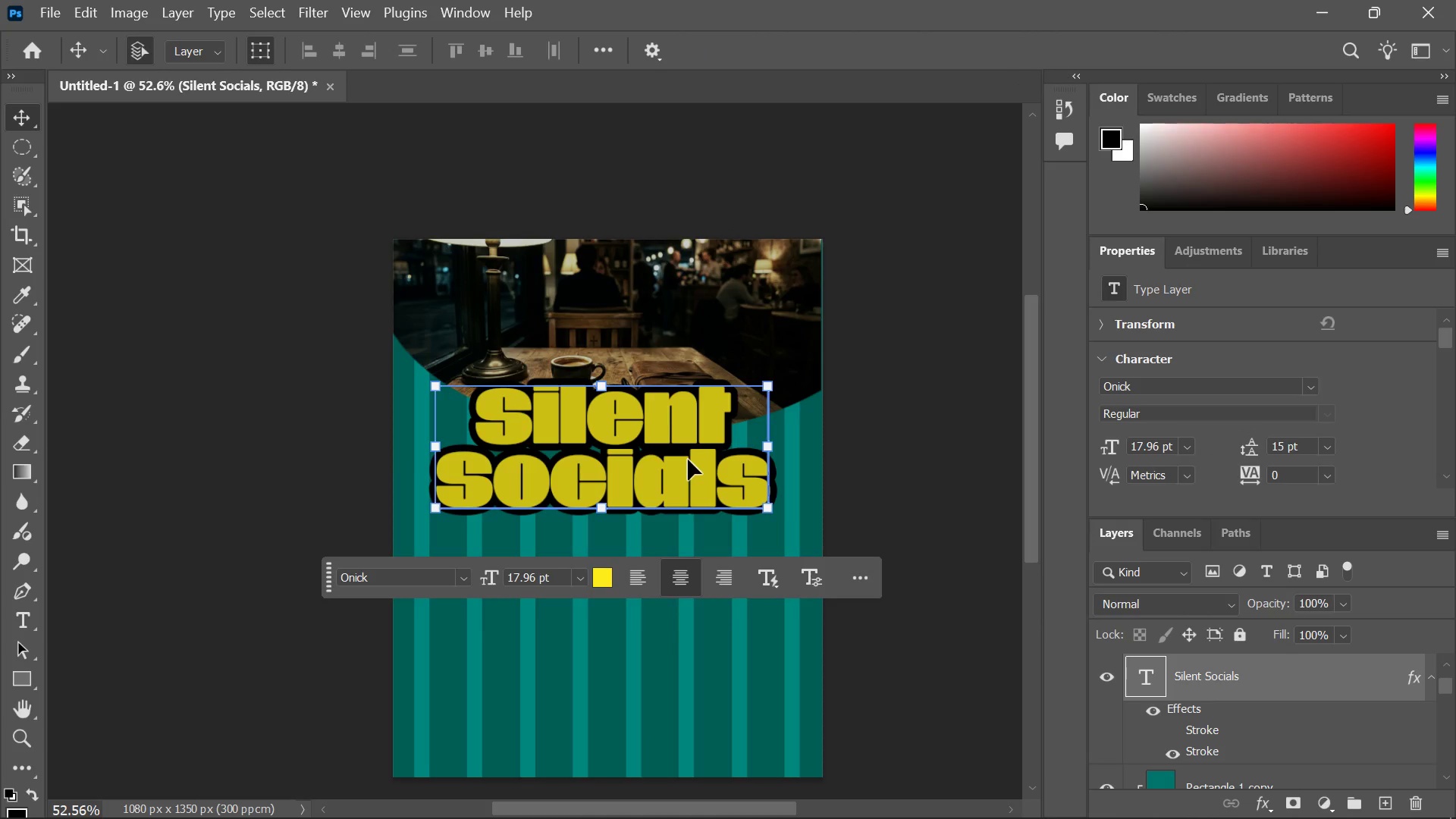 
left_click([22, 617])
 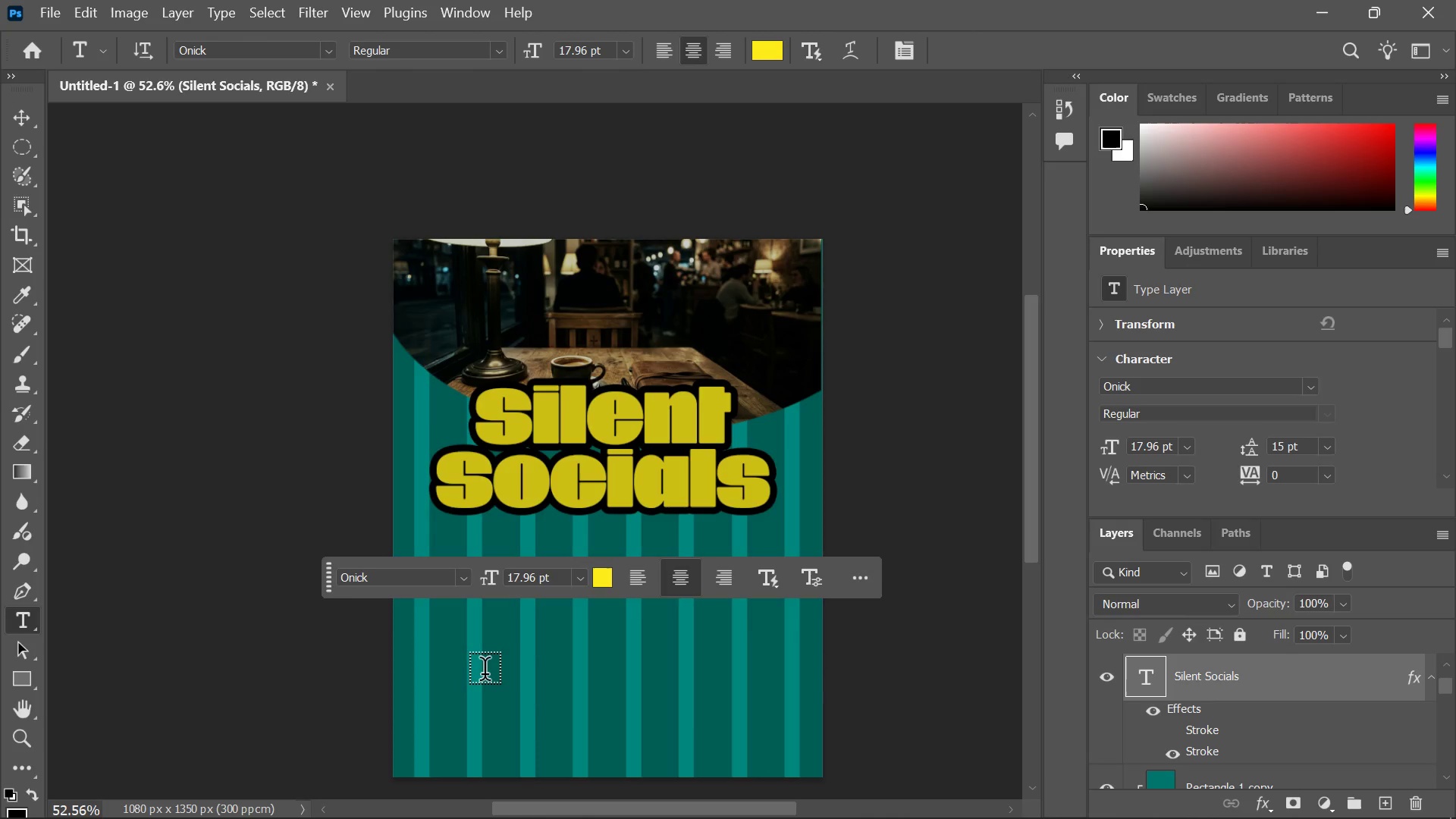 
left_click([487, 672])
 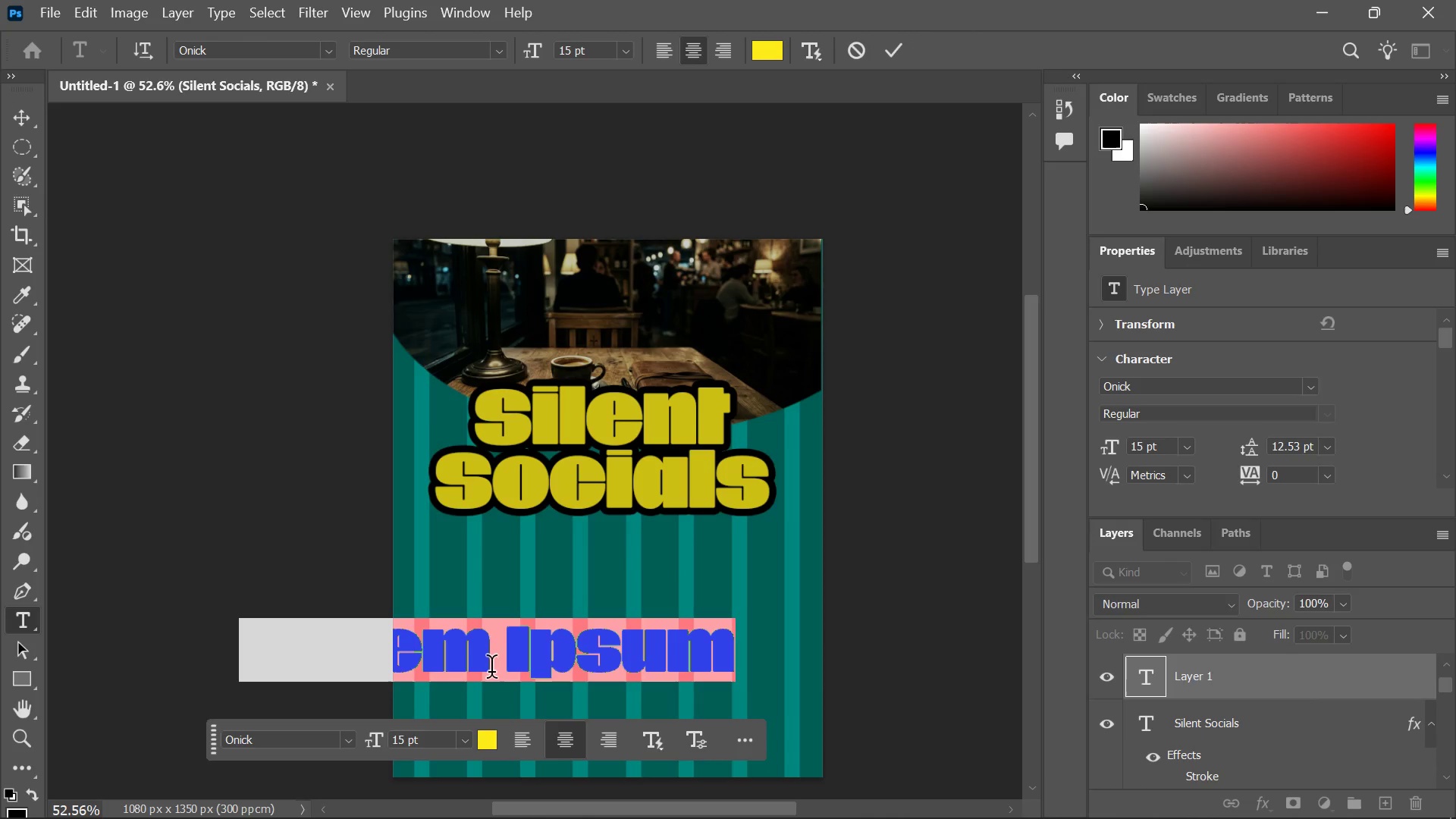 
key(Alt+Tab)